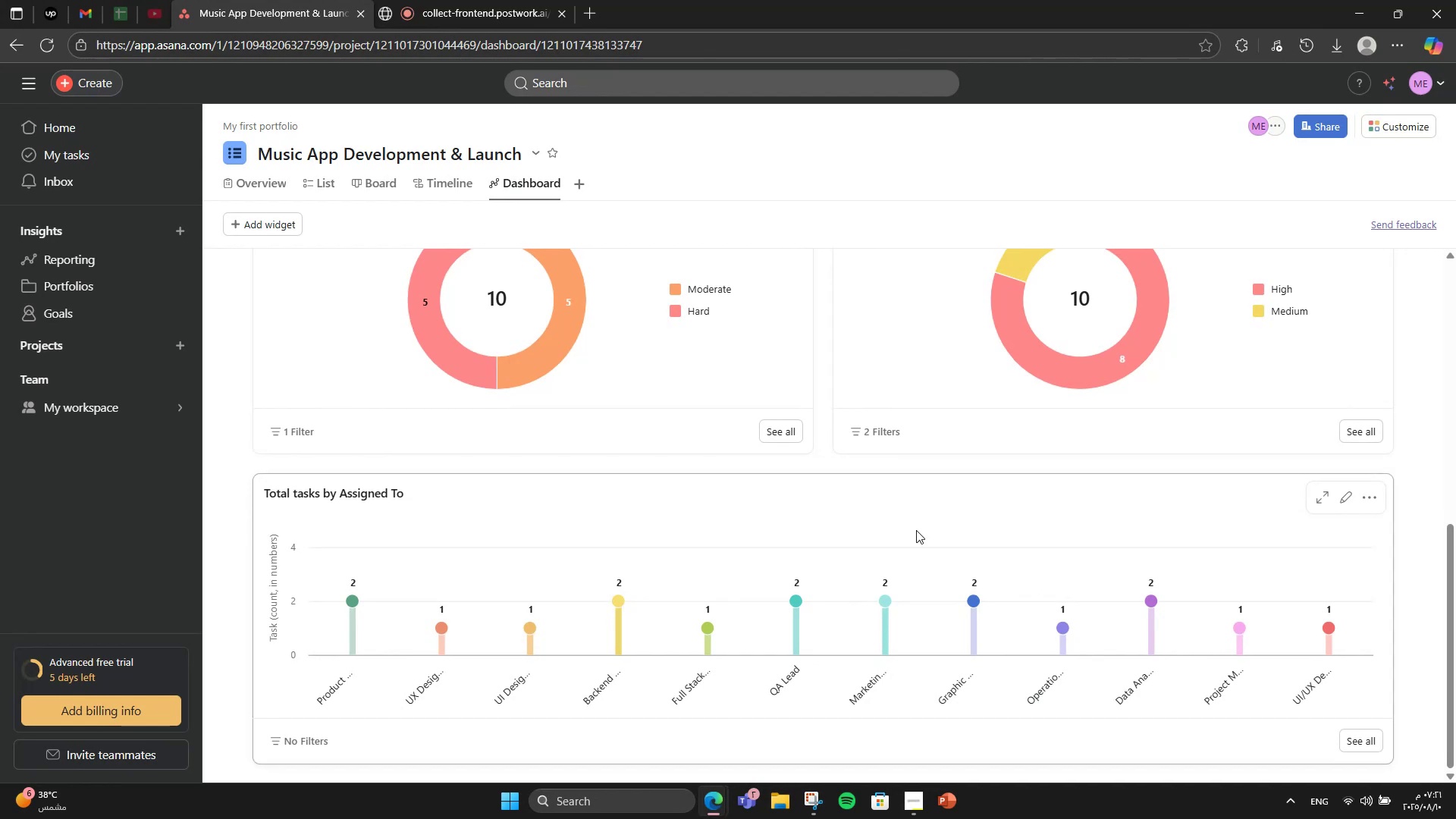 
scroll: coordinate [1147, 548], scroll_direction: up, amount: 9.0
 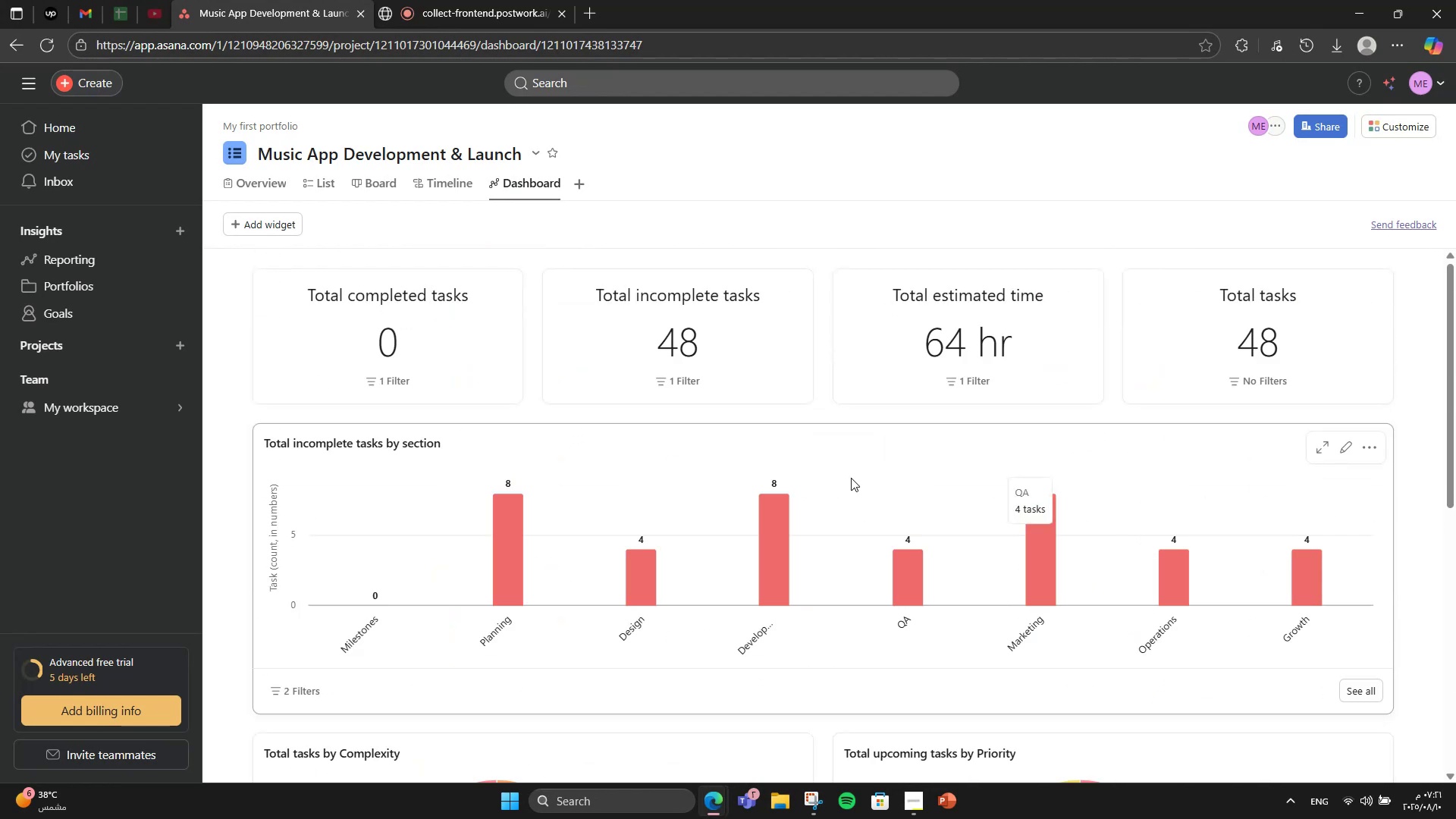 
left_click([388, 4])
 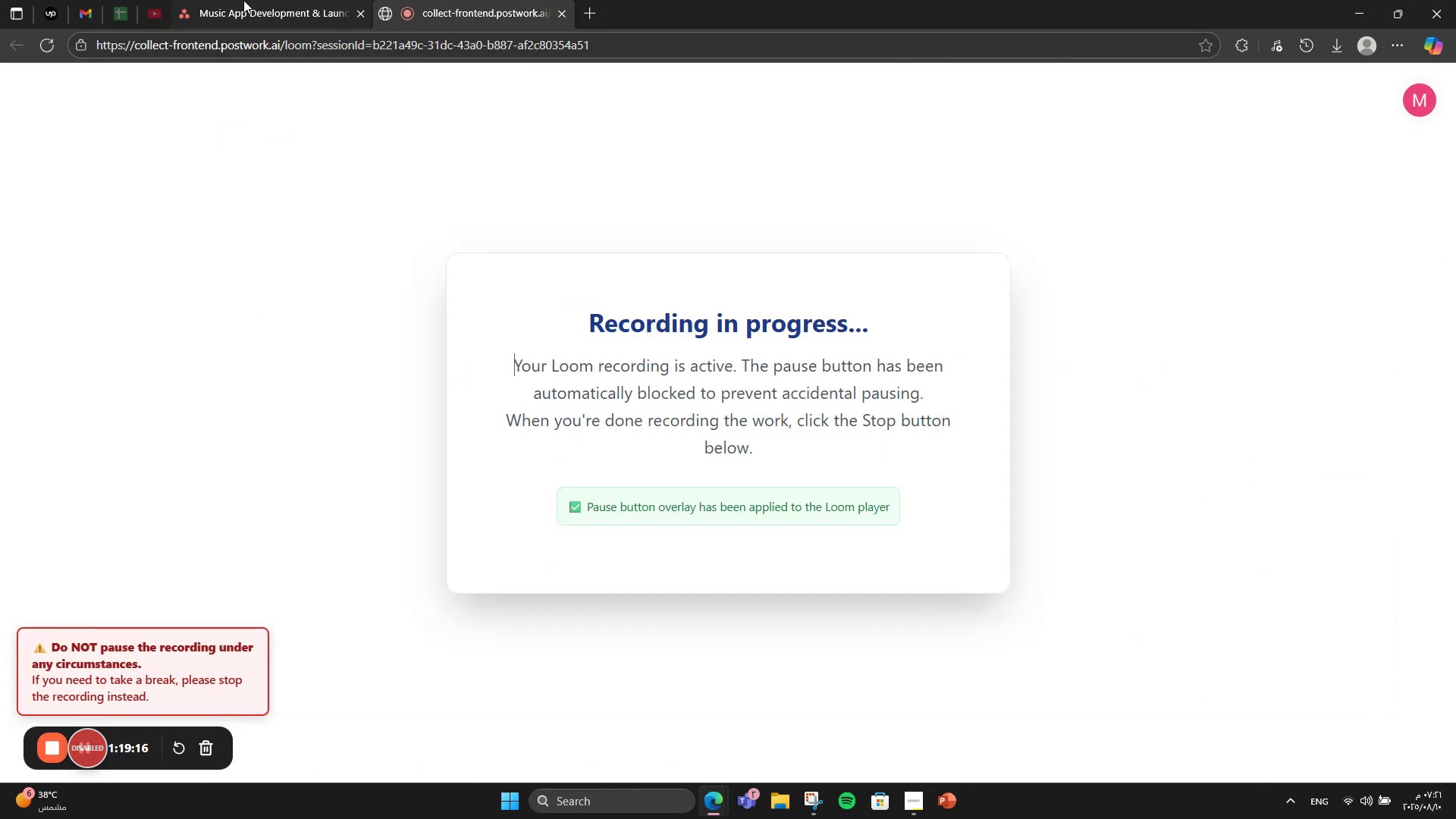 
left_click([243, 0])
 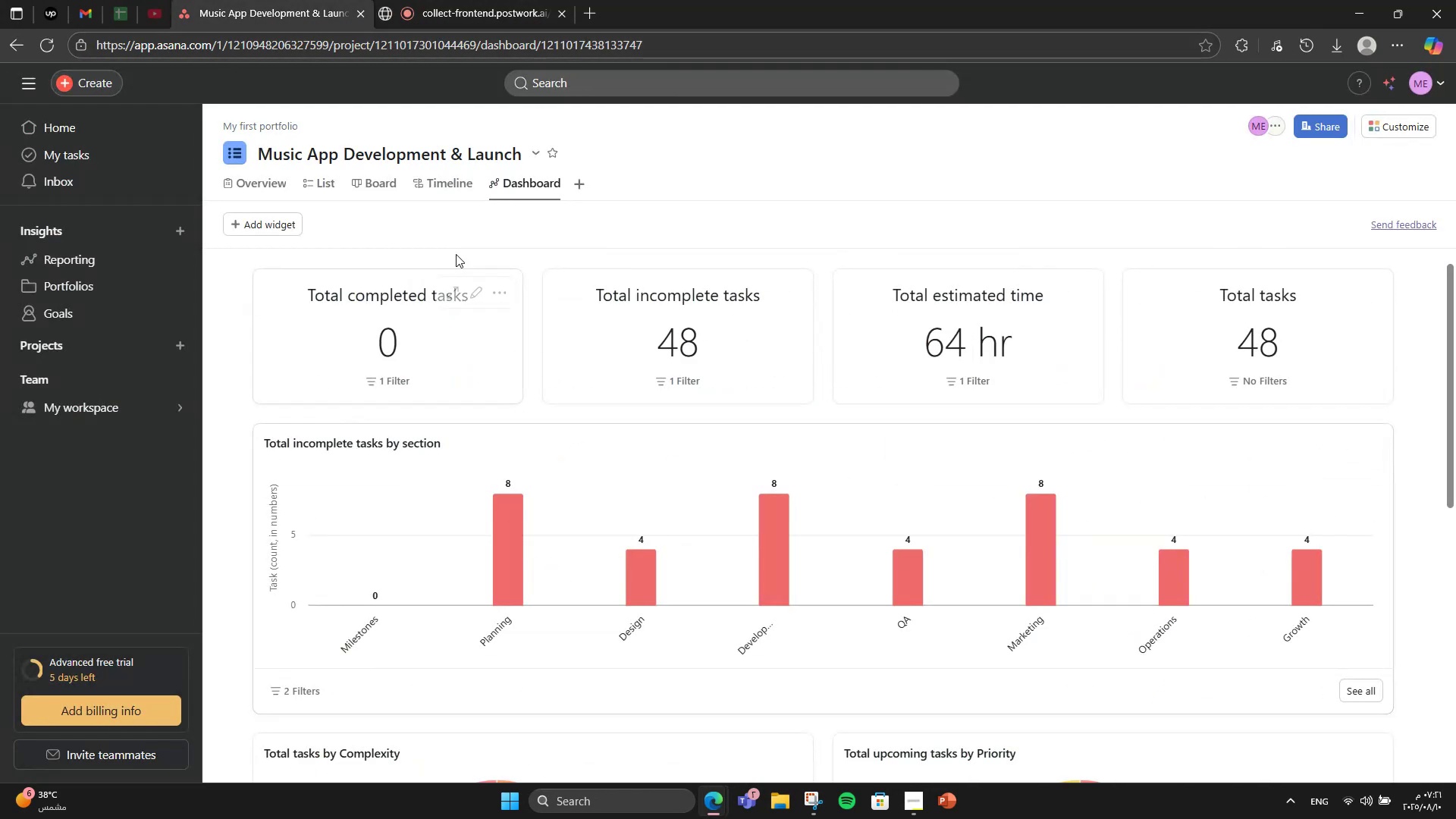 
left_click([453, 193])
 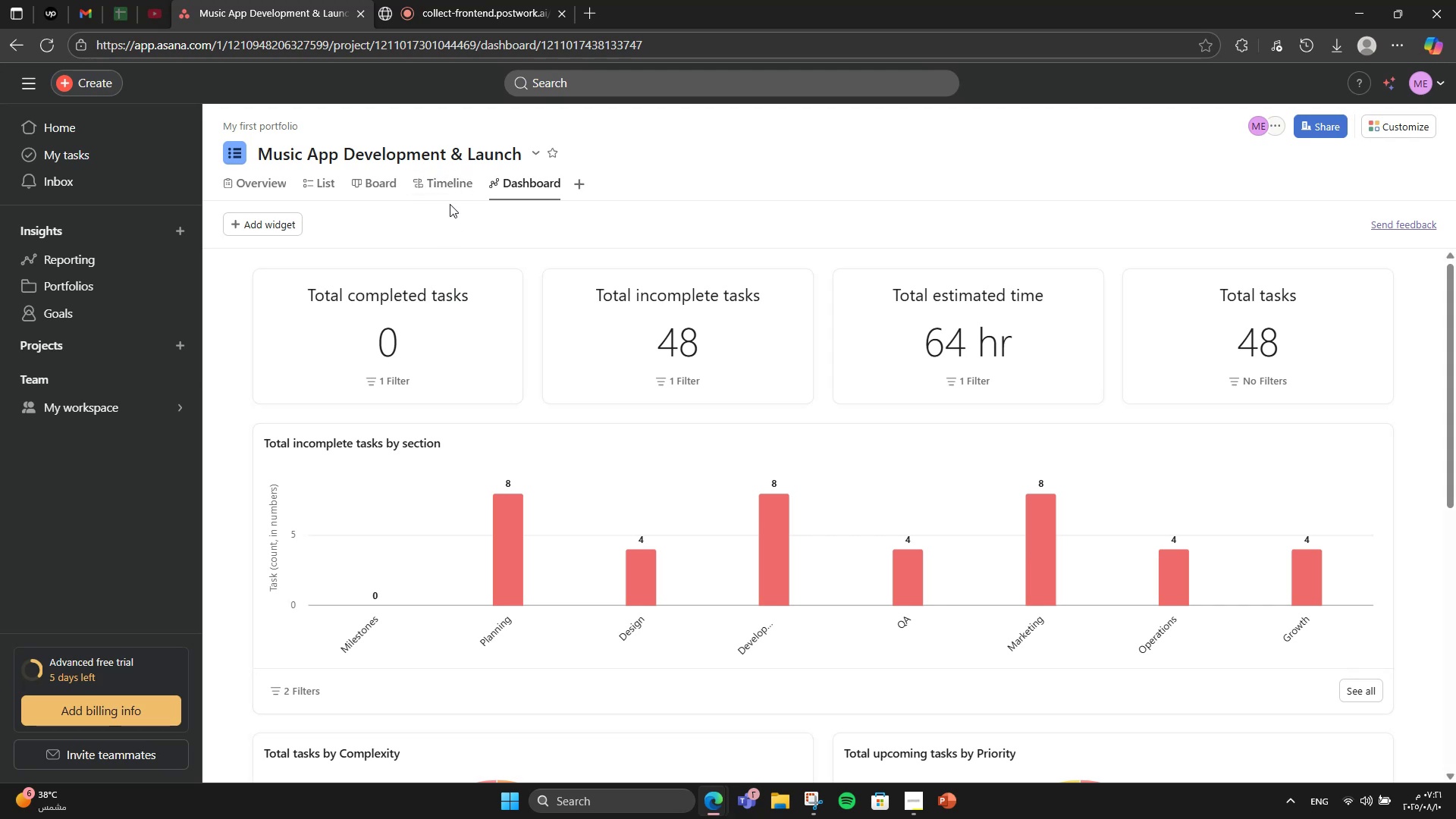 
left_click([450, 181])
 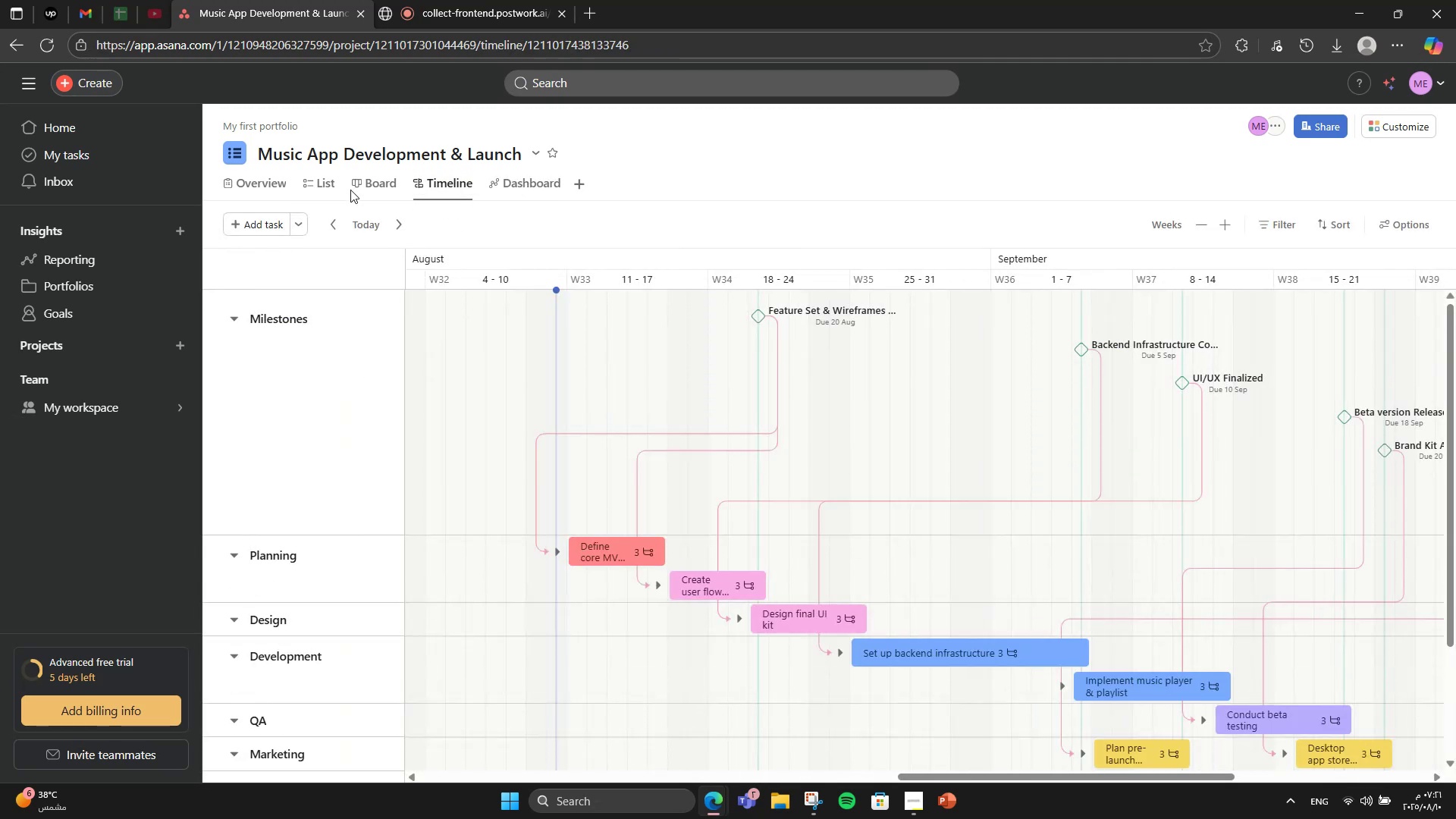 
left_click([375, 190])
 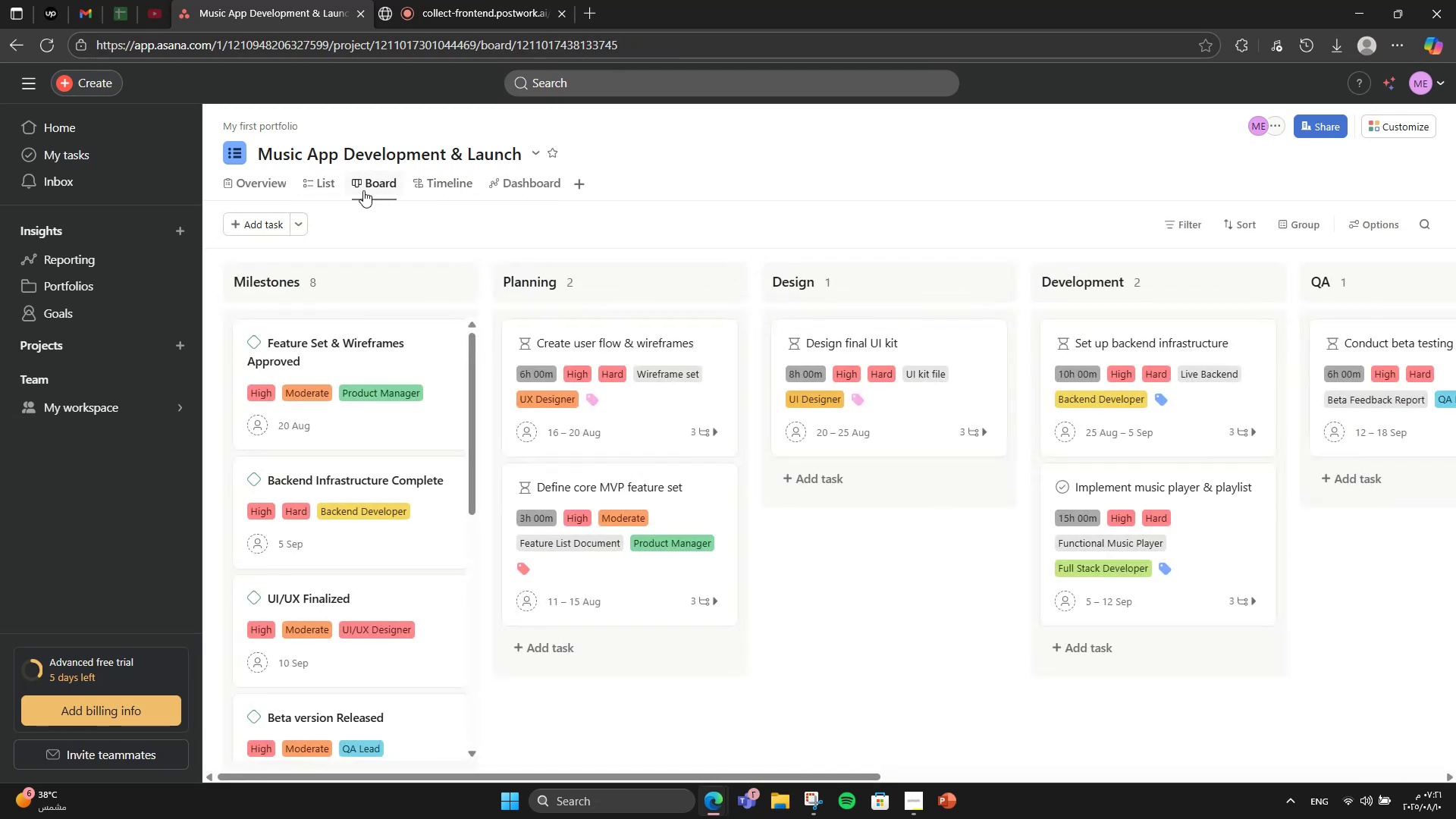 
left_click([317, 180])
 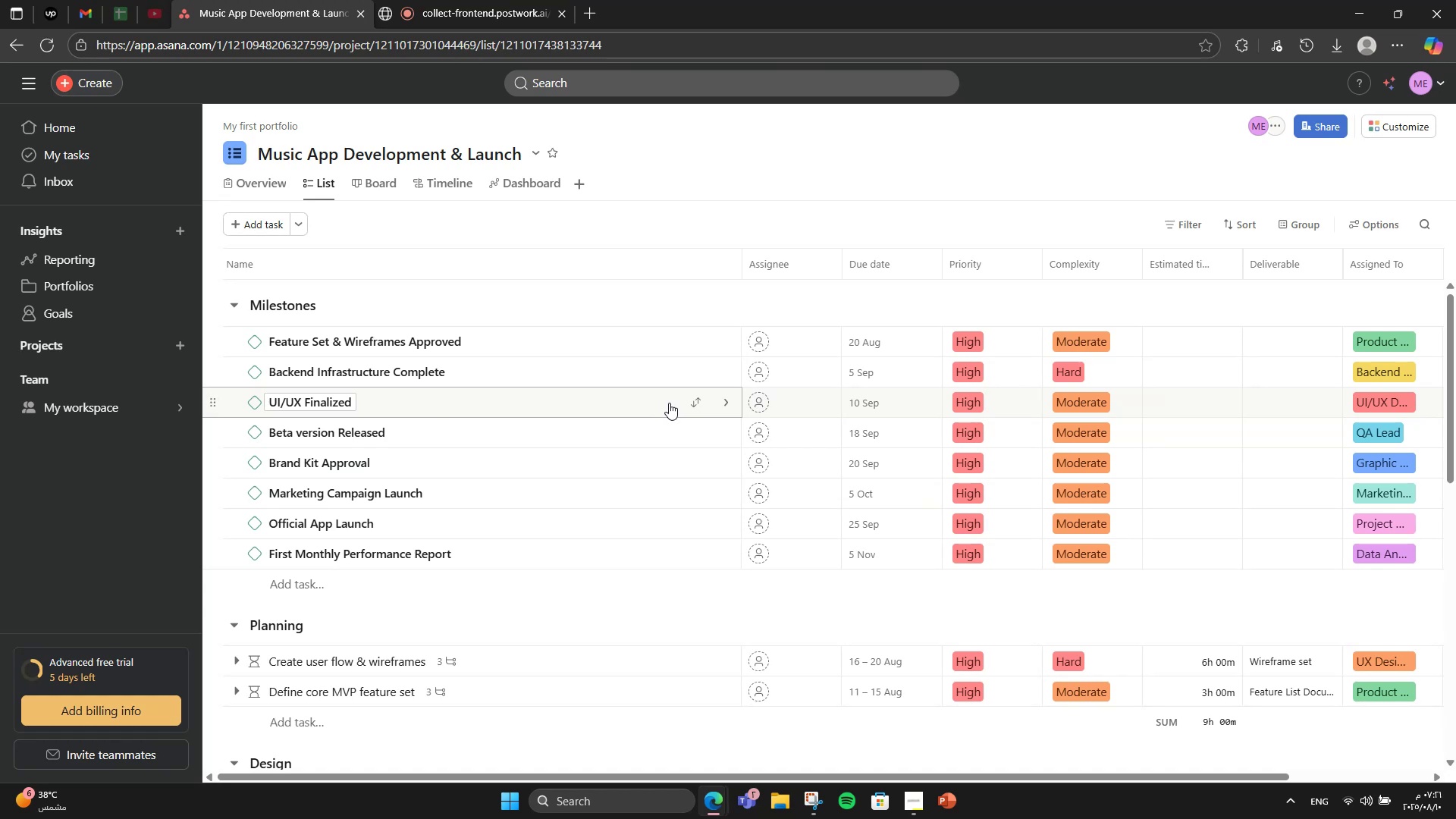 
scroll: coordinate [1040, 513], scroll_direction: down, amount: 7.0
 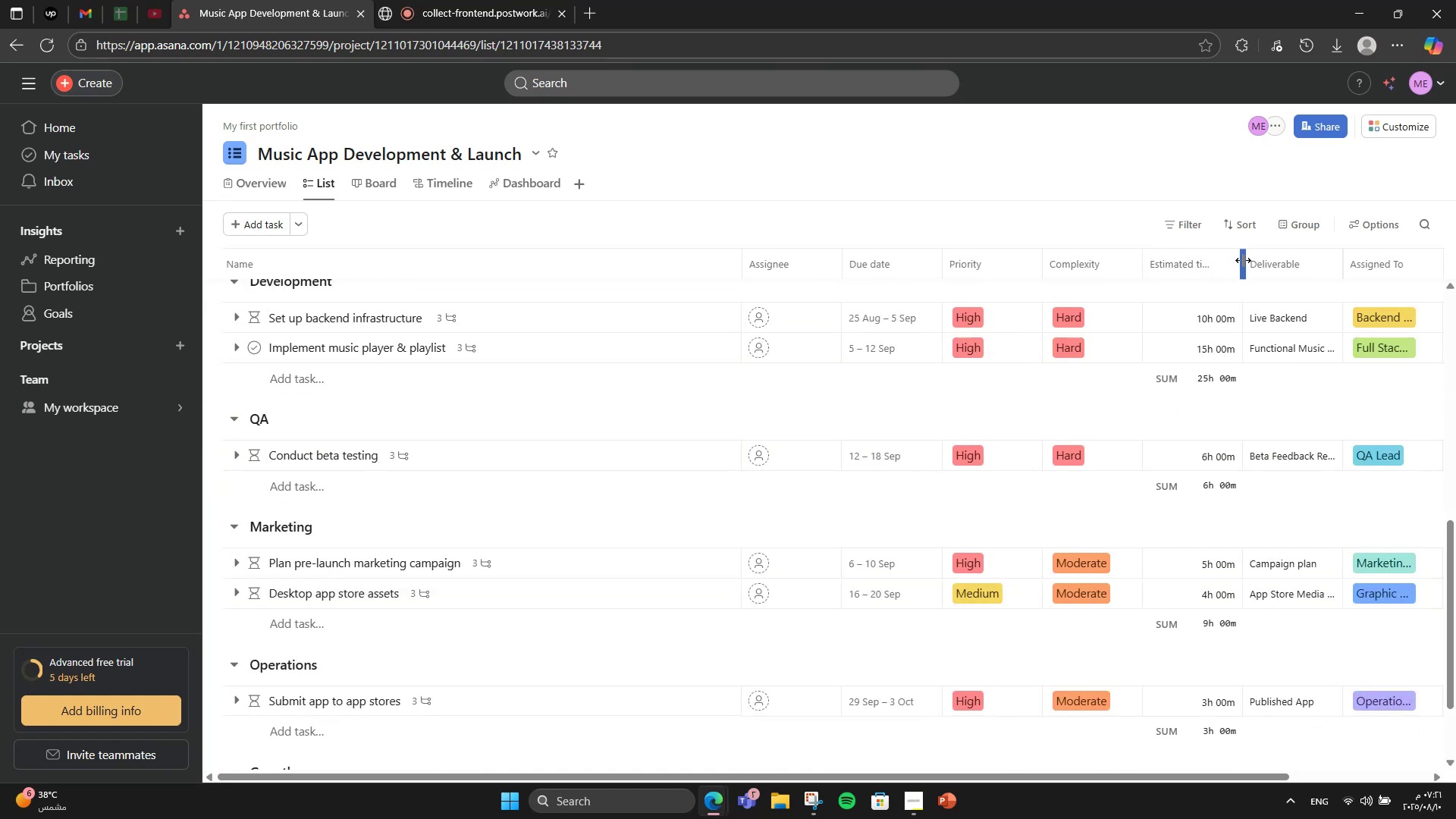 
left_click([1230, 263])
 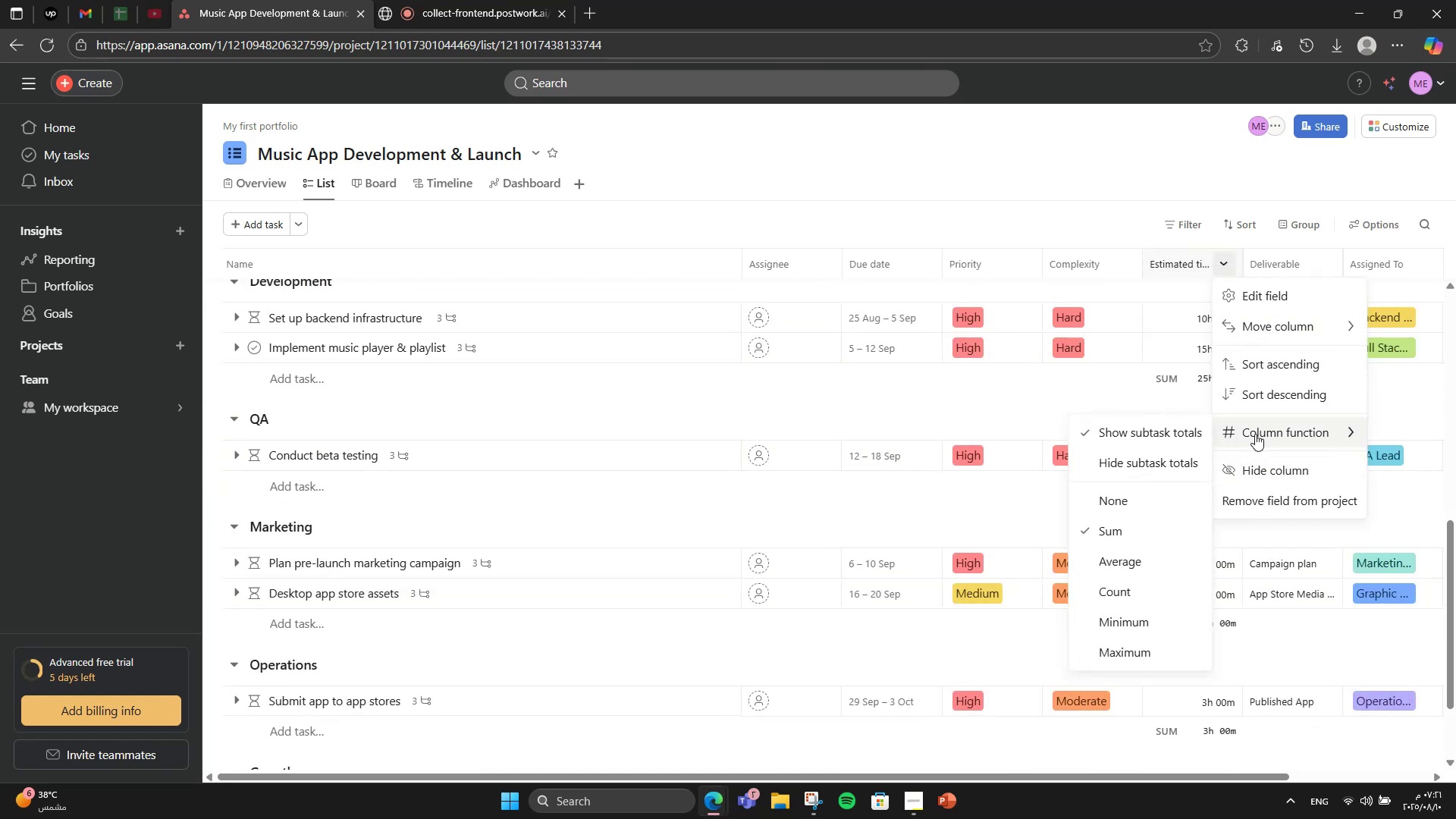 
left_click([1116, 466])
 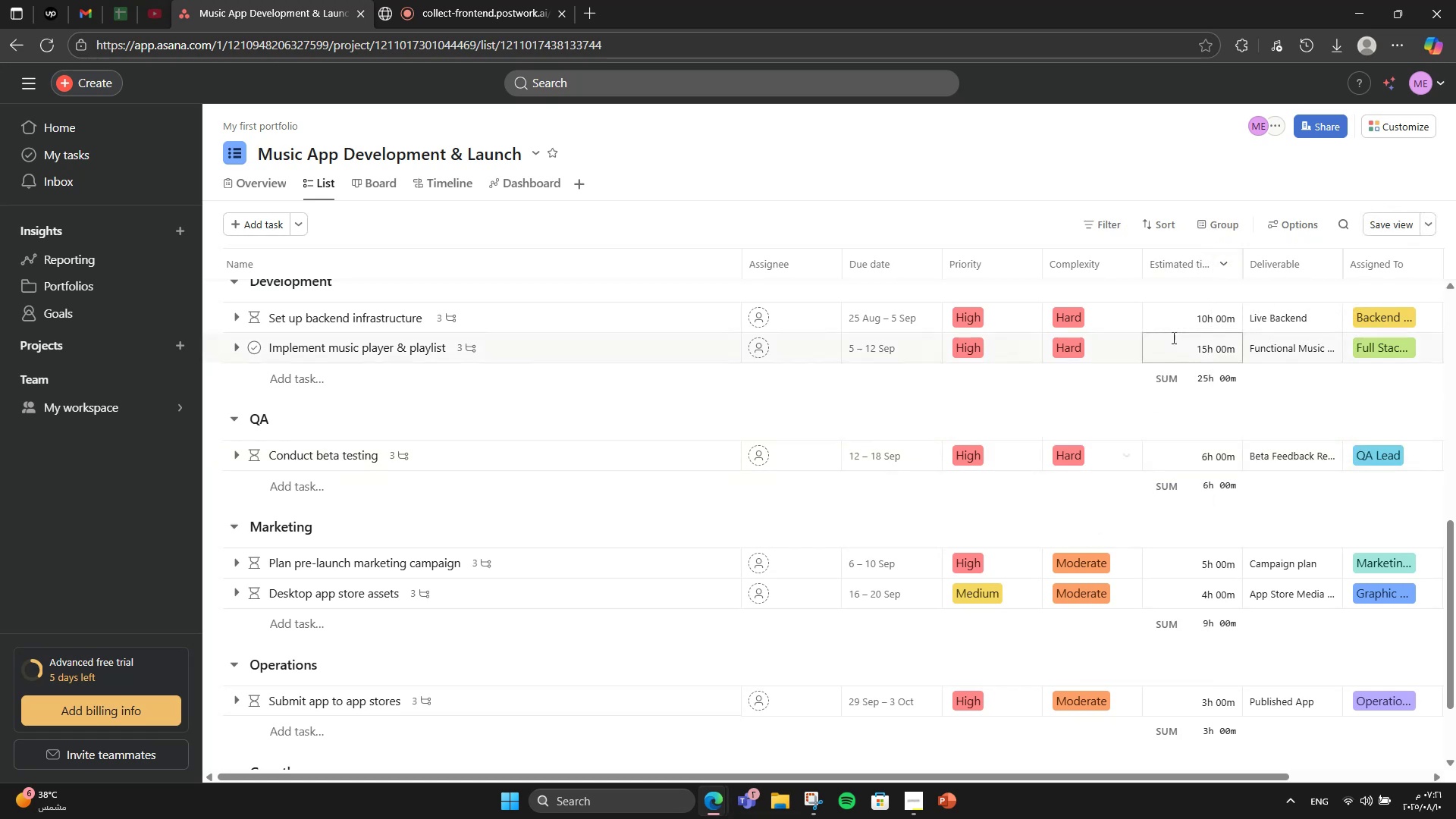 
mouse_move([1196, 259])
 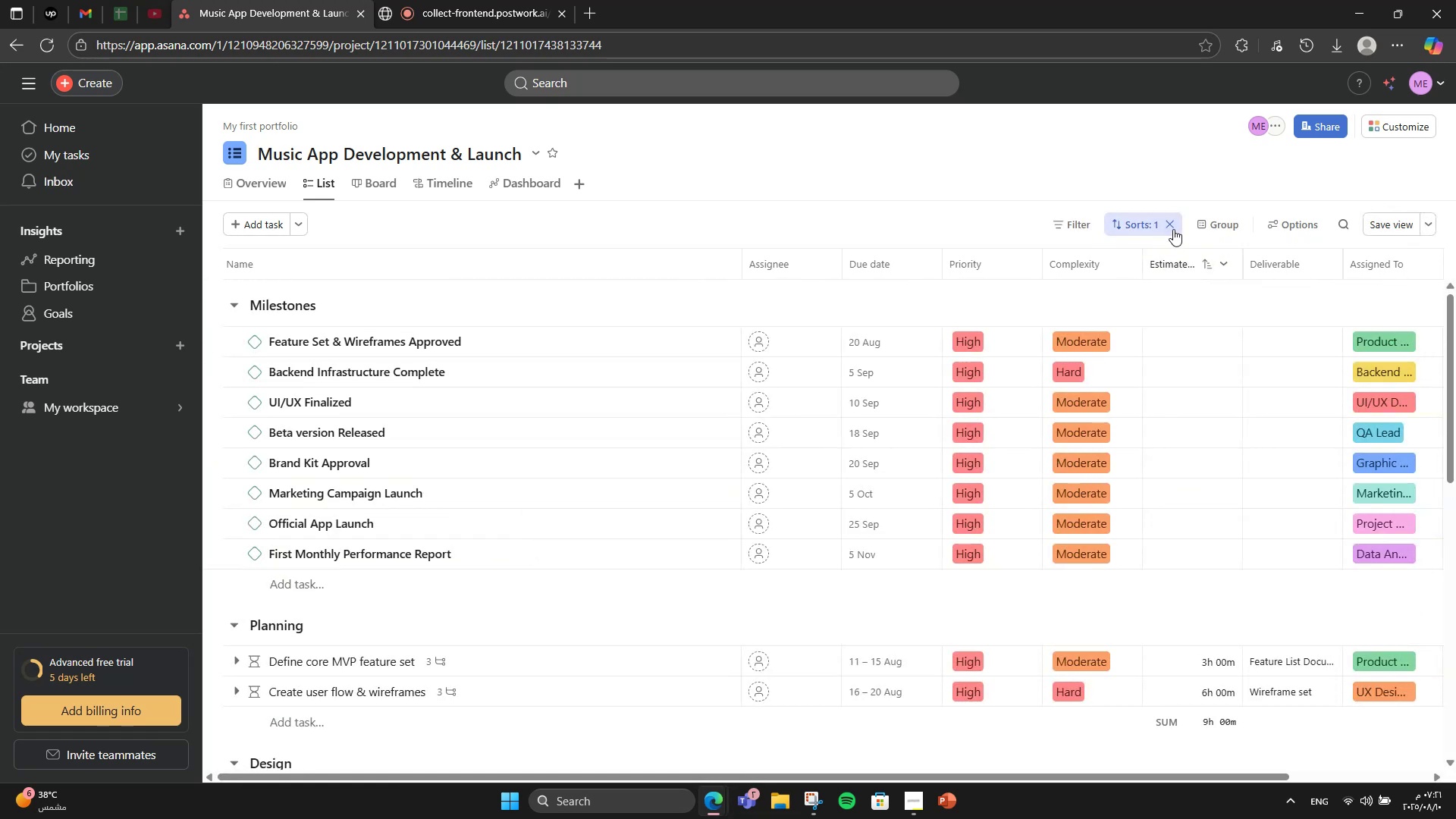 
left_click([1173, 229])
 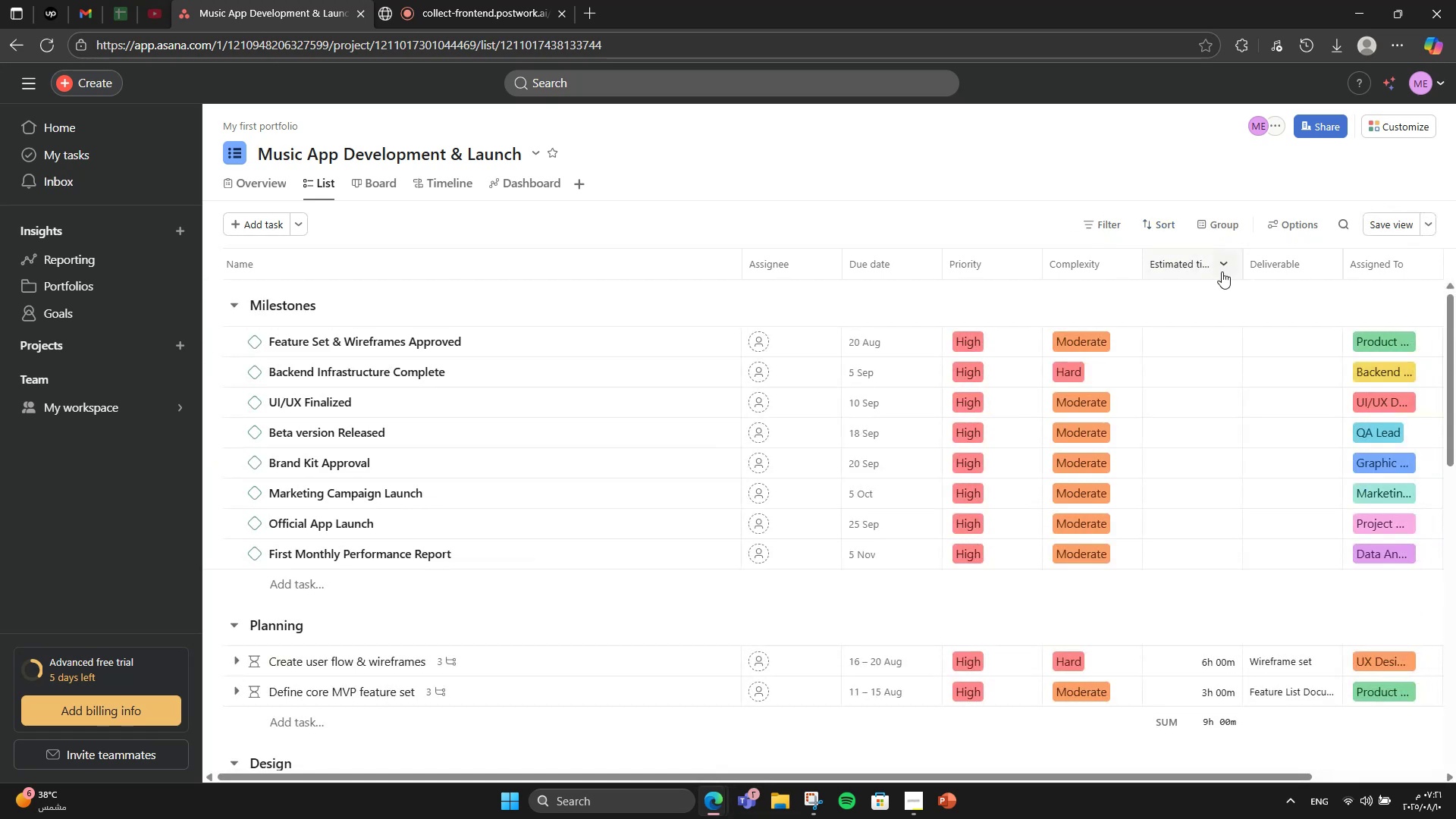 
left_click([1222, 271])
 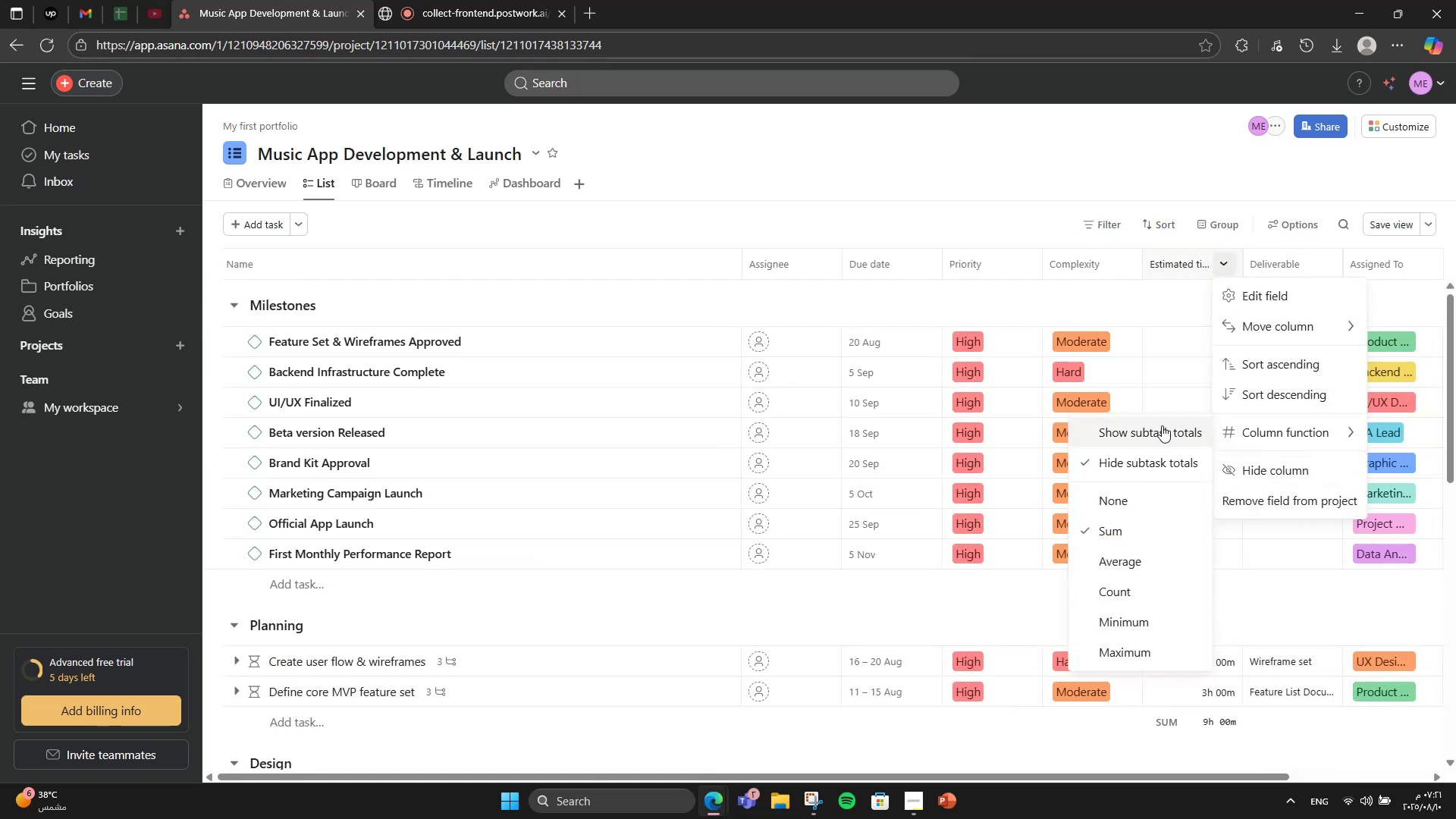 
left_click([1122, 492])
 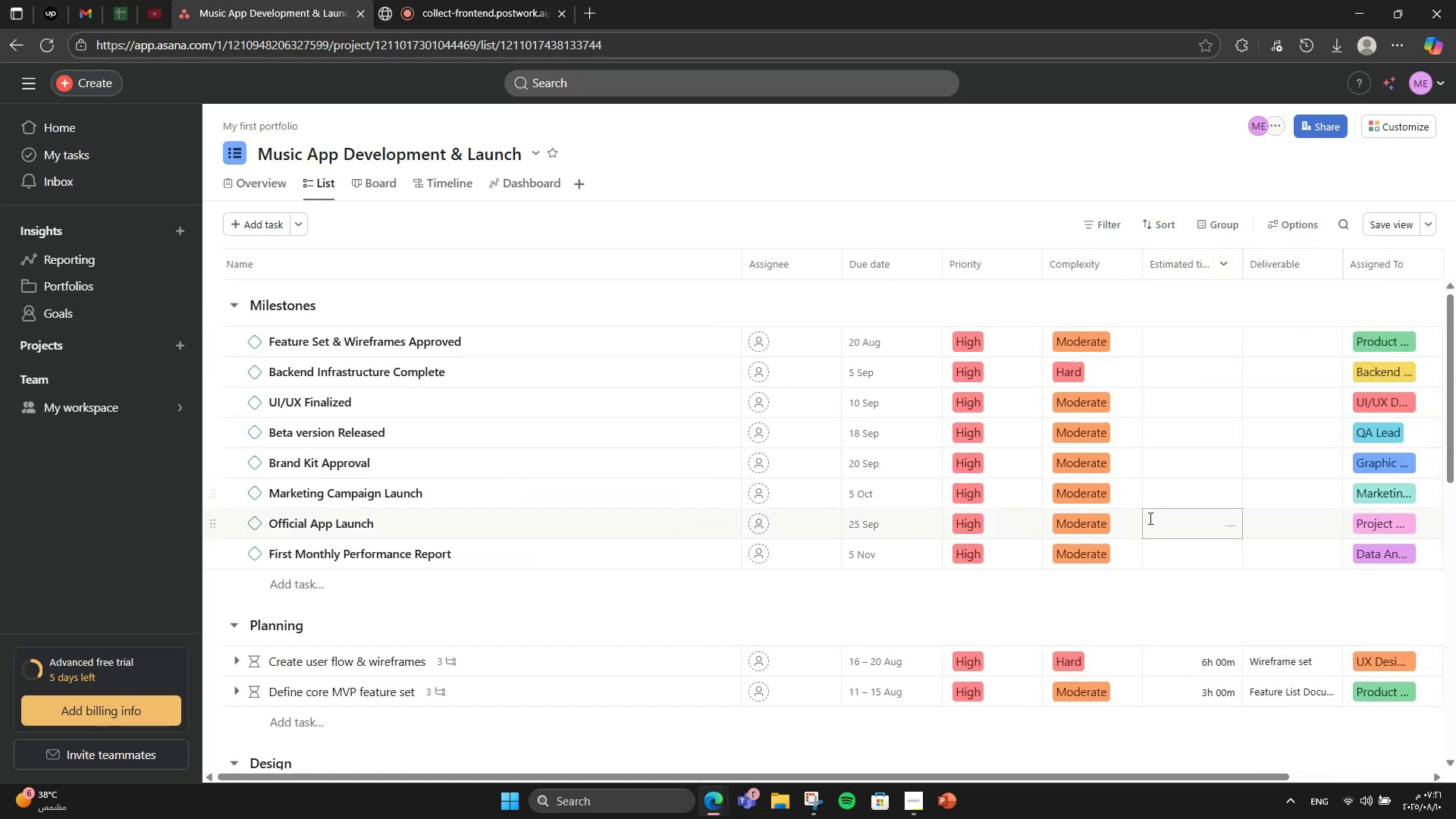 
scroll: coordinate [657, 593], scroll_direction: down, amount: 7.0
 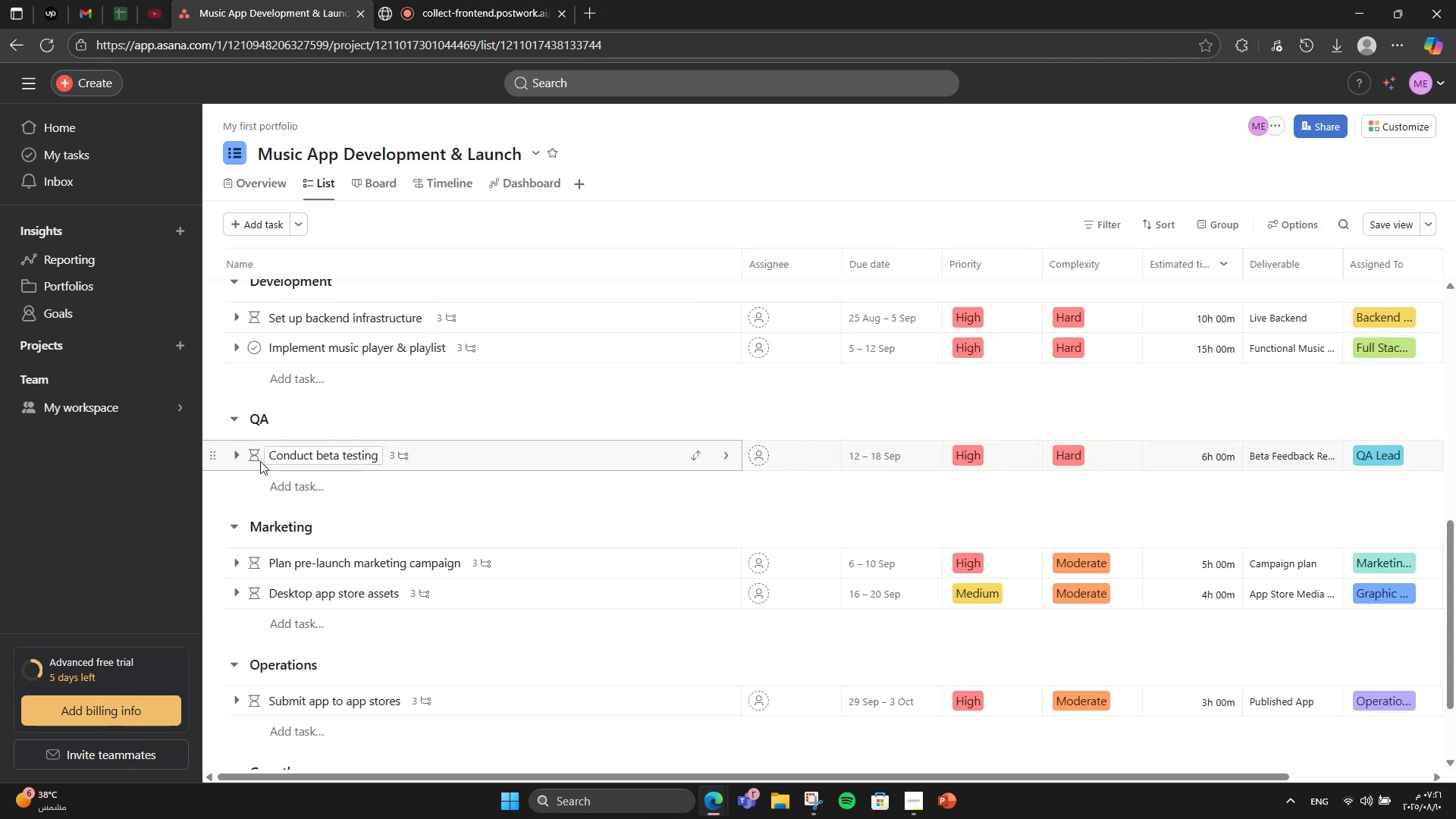 
left_click([254, 459])
 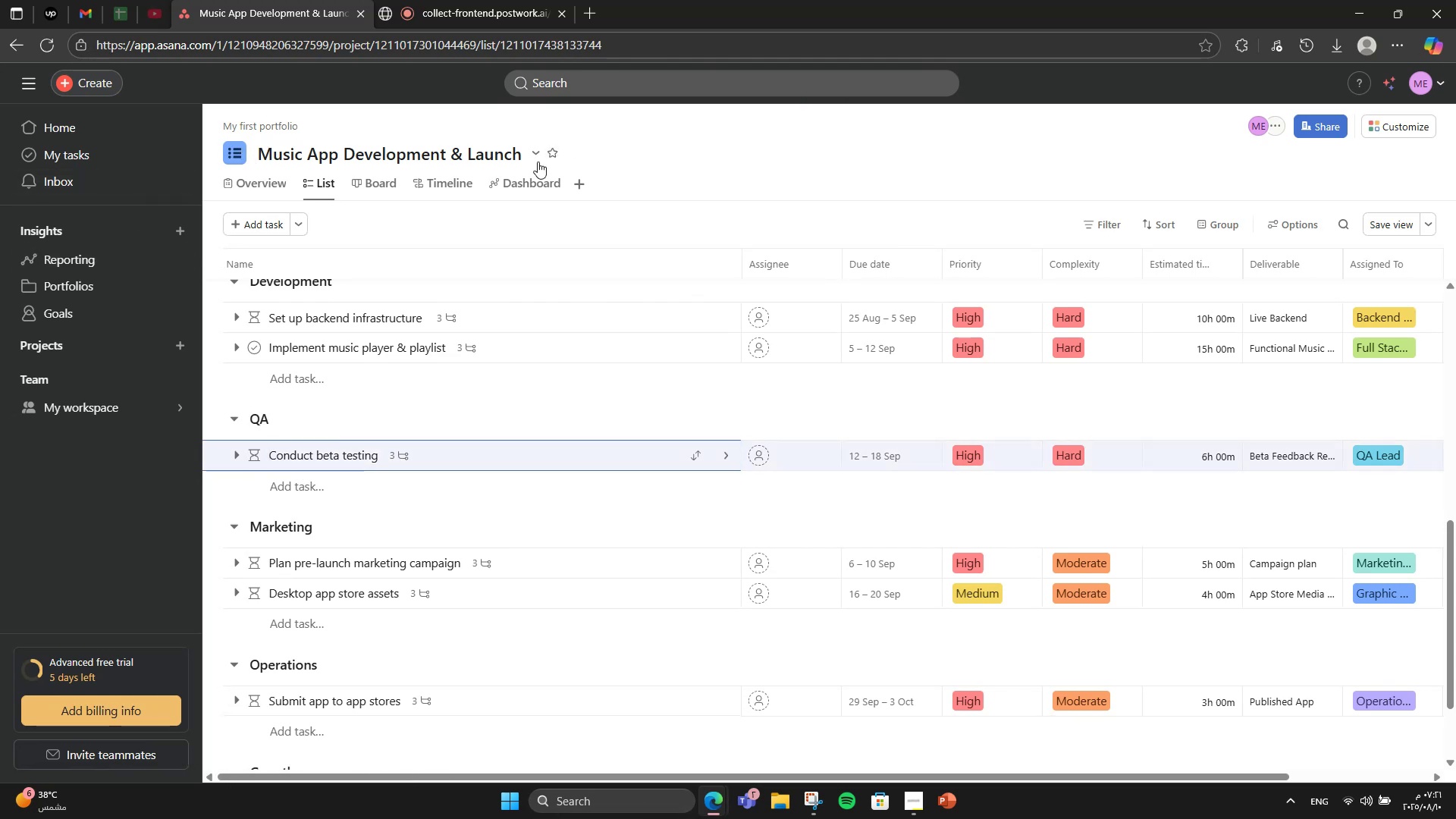 
double_click([536, 147])
 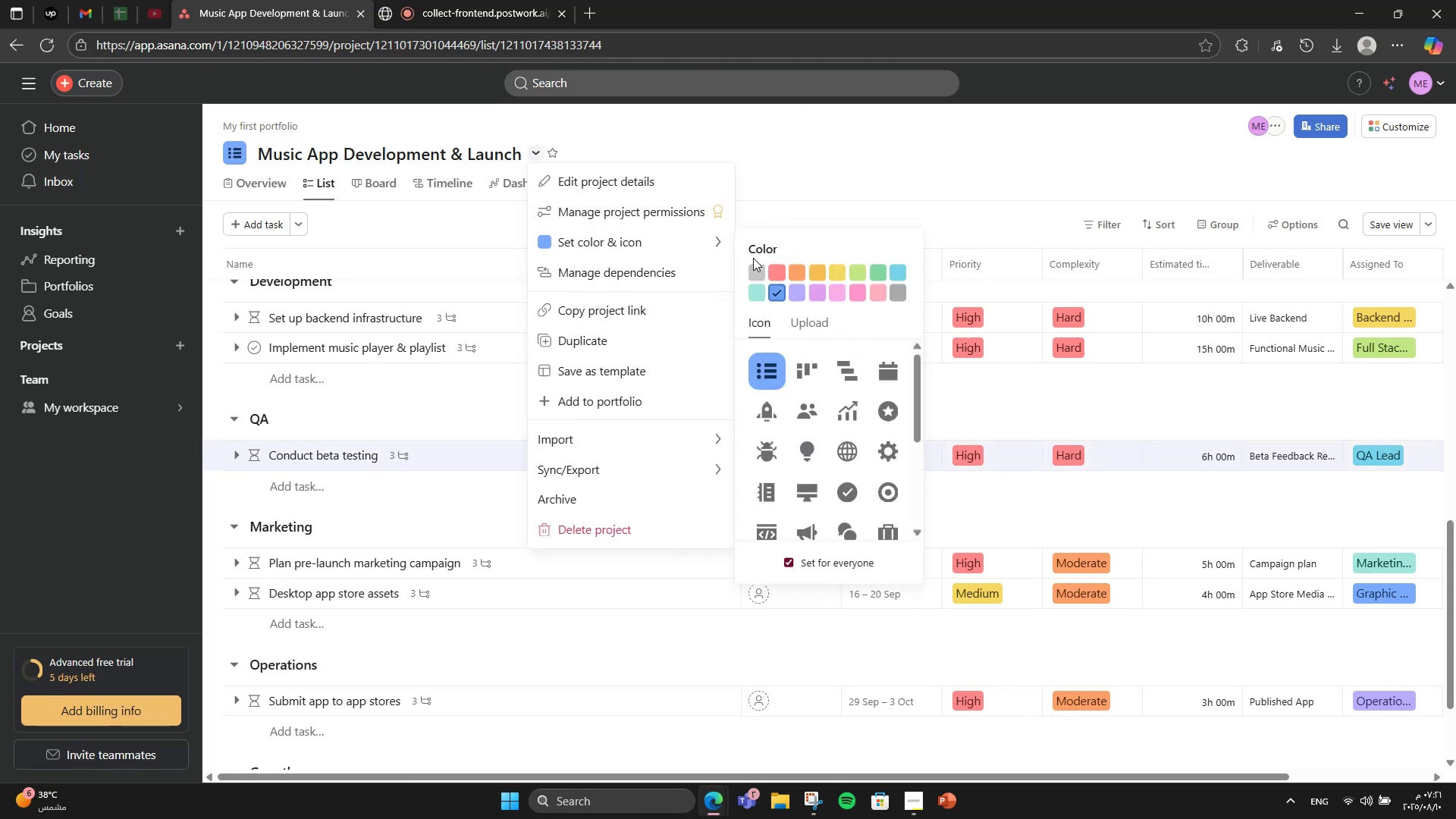 
left_click([811, 287])
 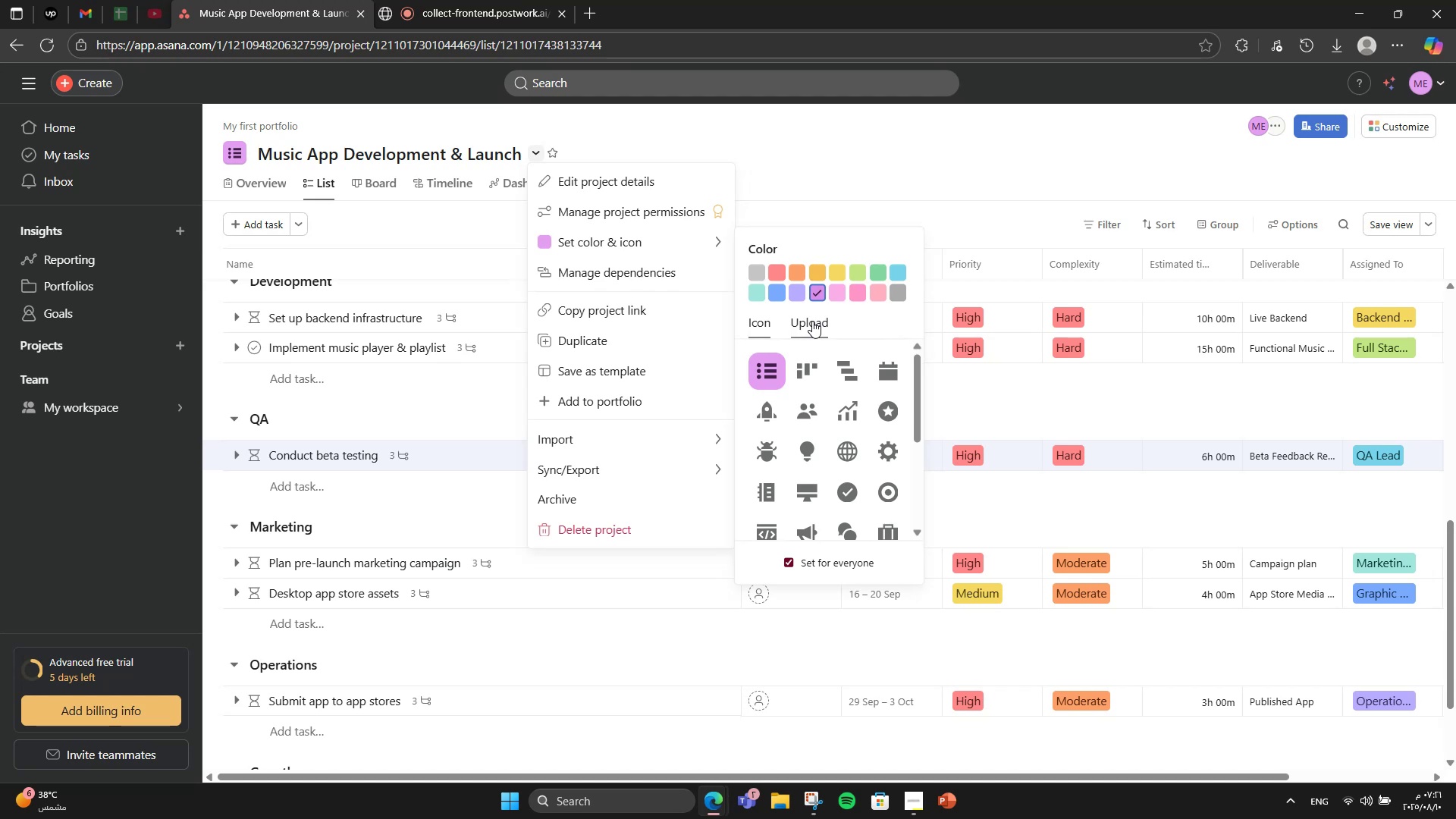 
scroll: coordinate [809, 410], scroll_direction: down, amount: 2.0
 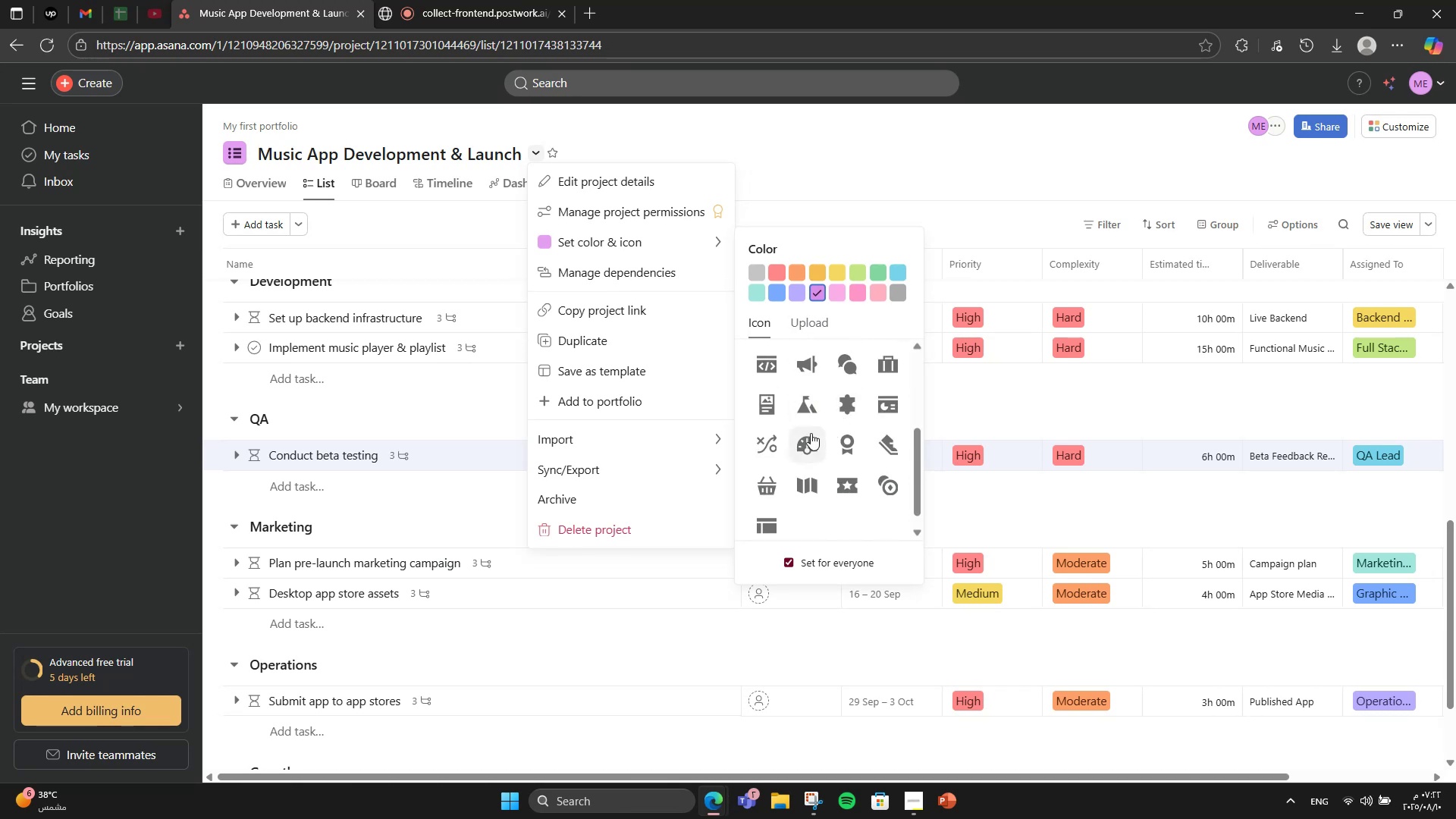 
left_click([803, 368])
 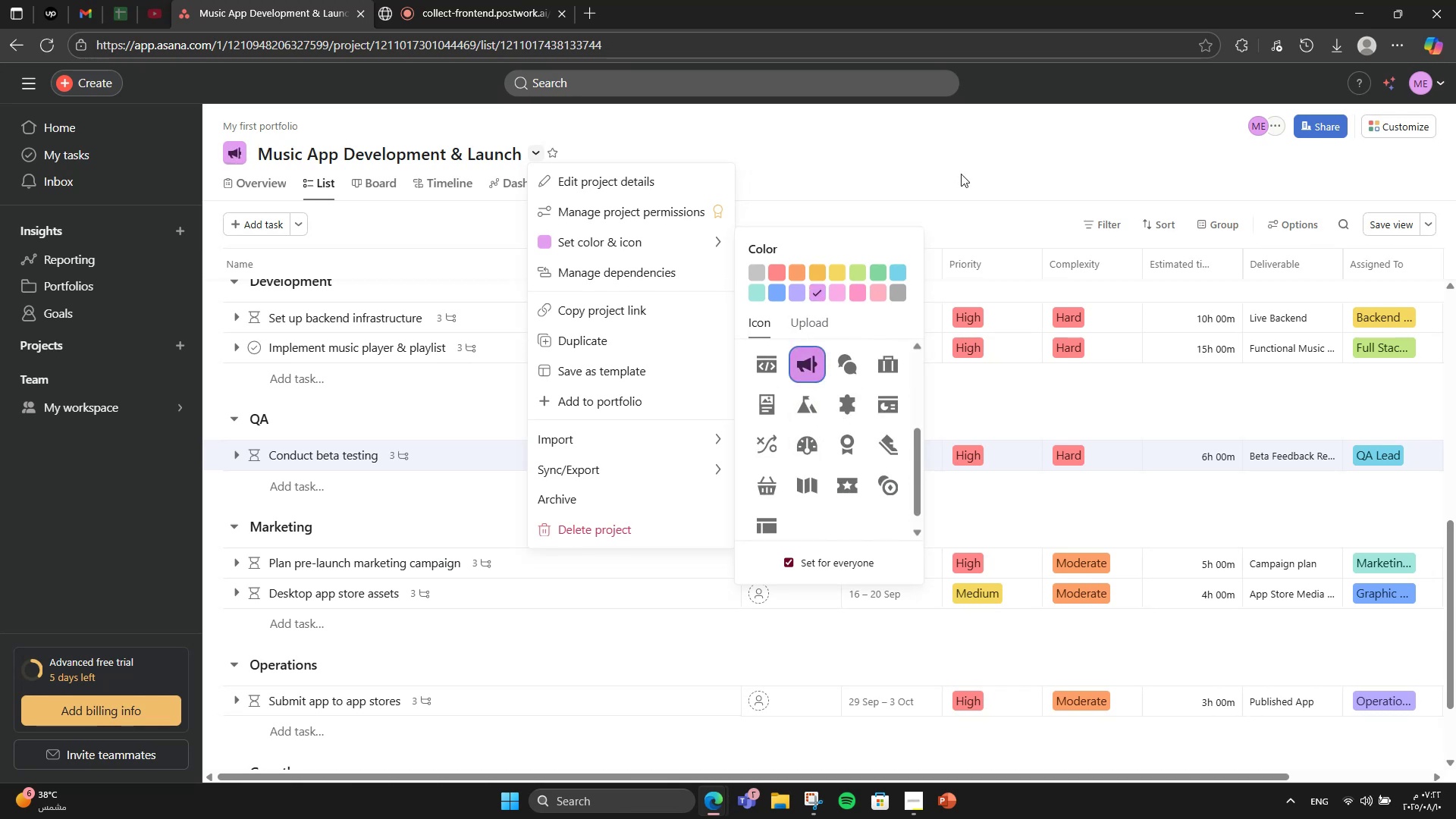 
left_click([961, 174])
 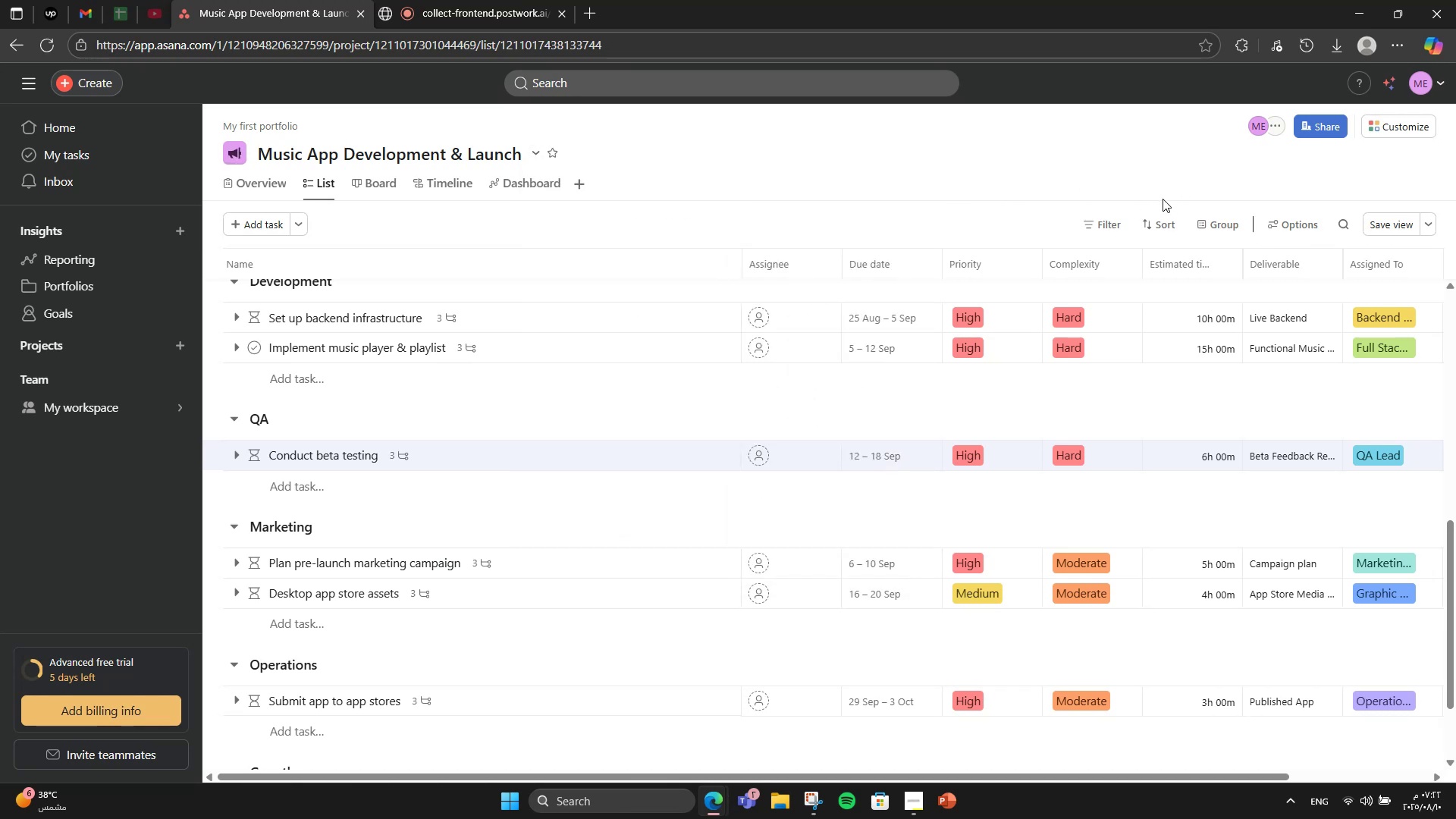 